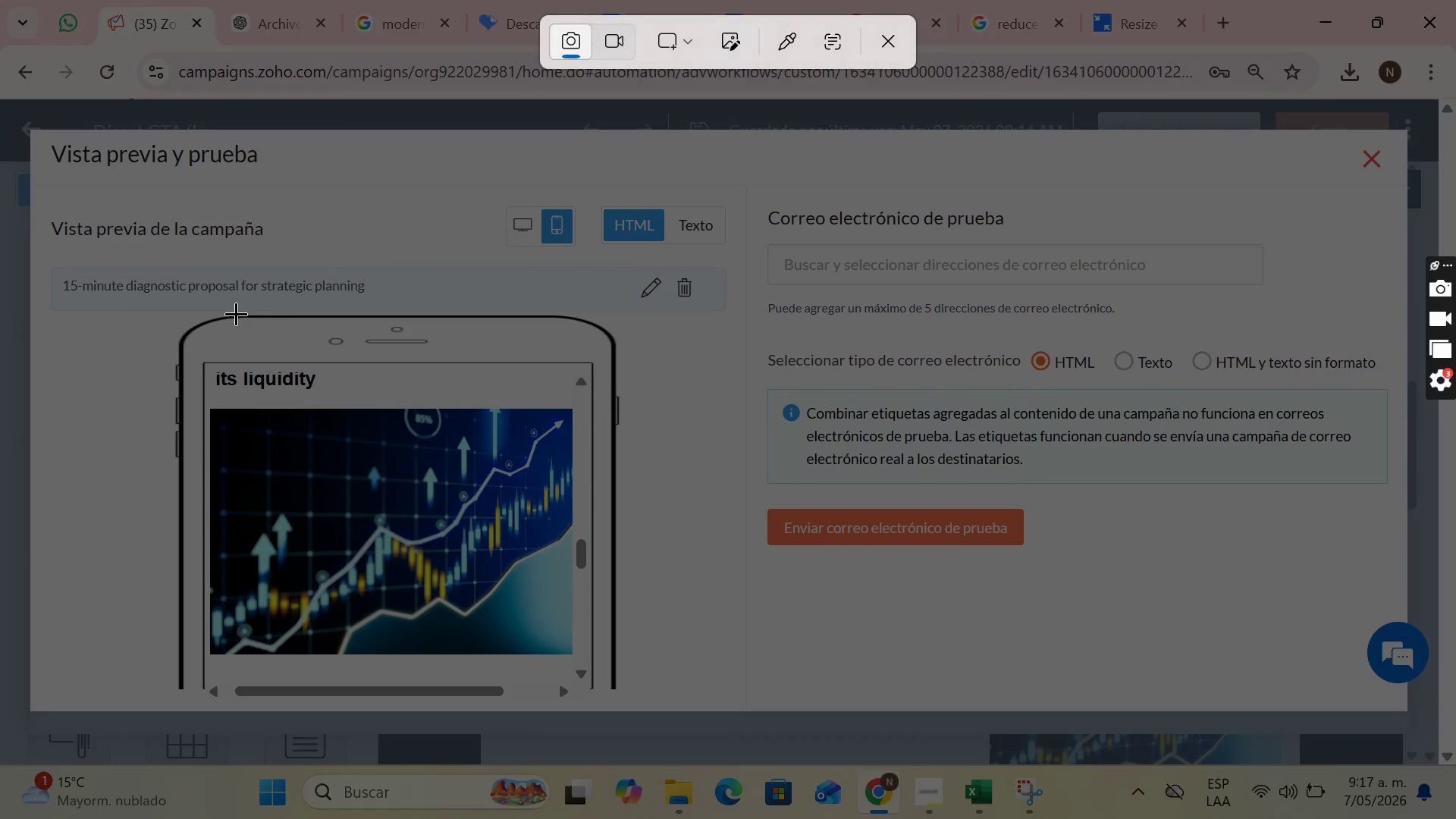 
left_click_drag(start_coordinate=[165, 314], to_coordinate=[624, 709])
 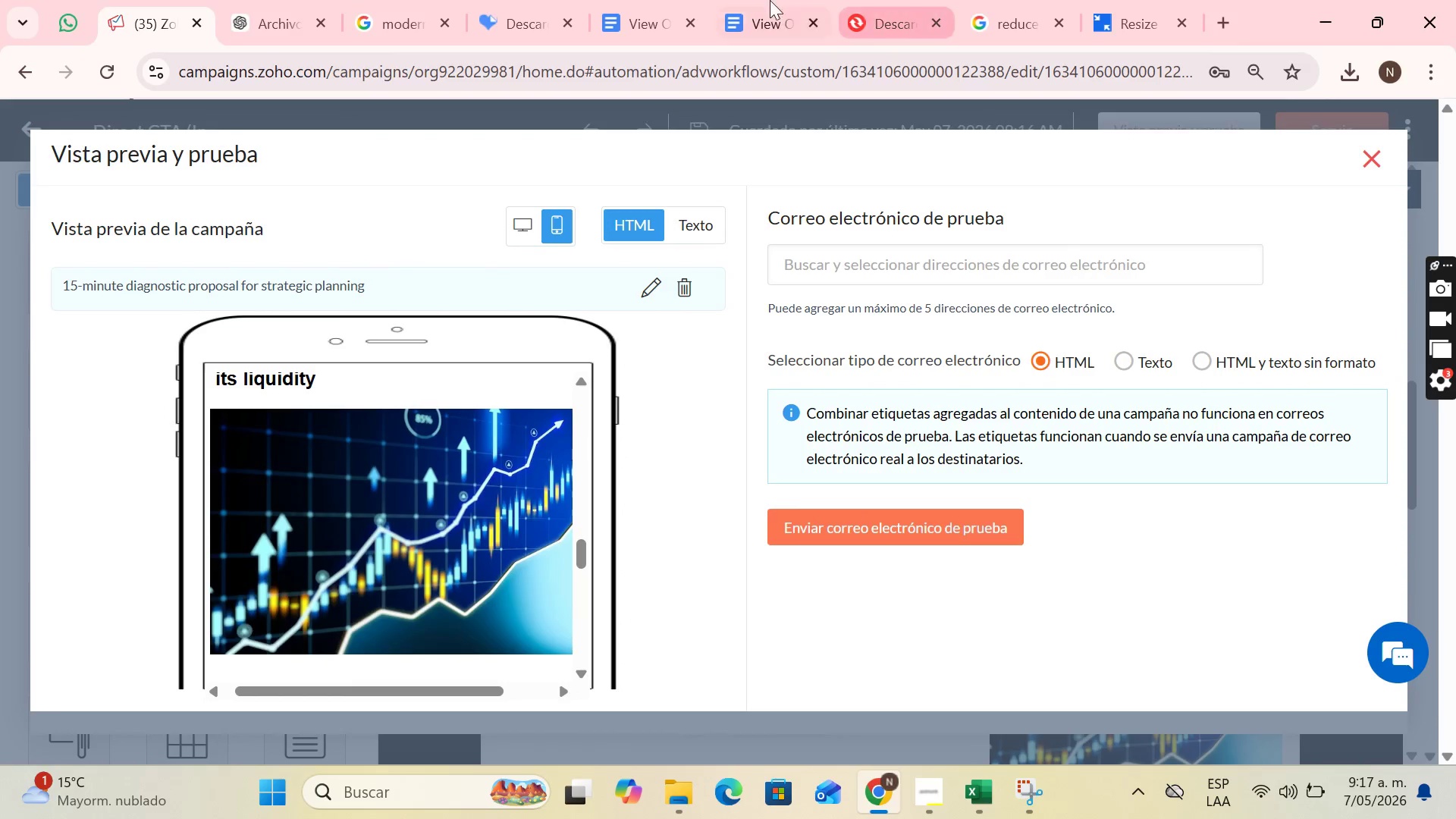 
left_click([770, 0])
 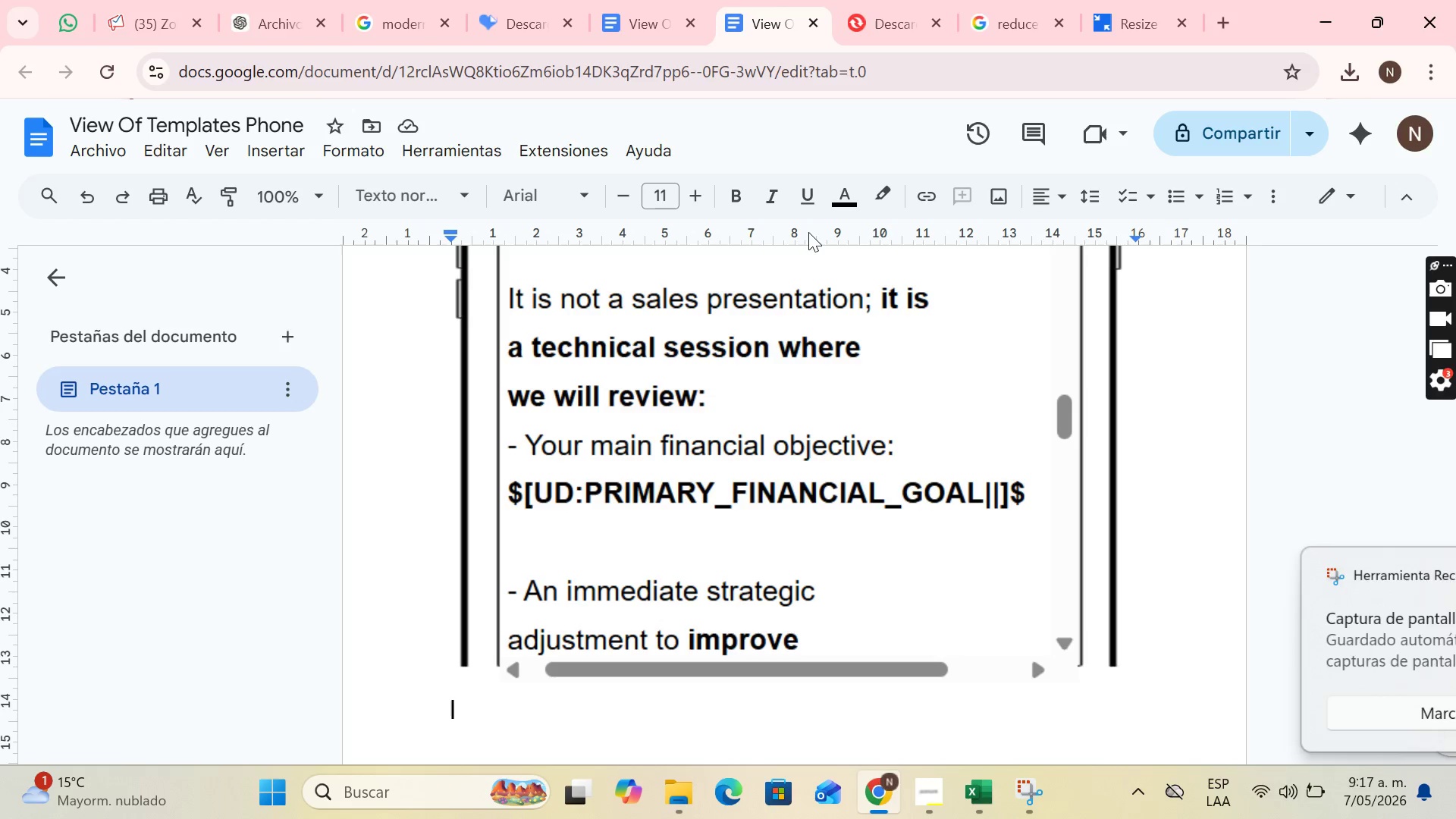 
key(Control+V)
 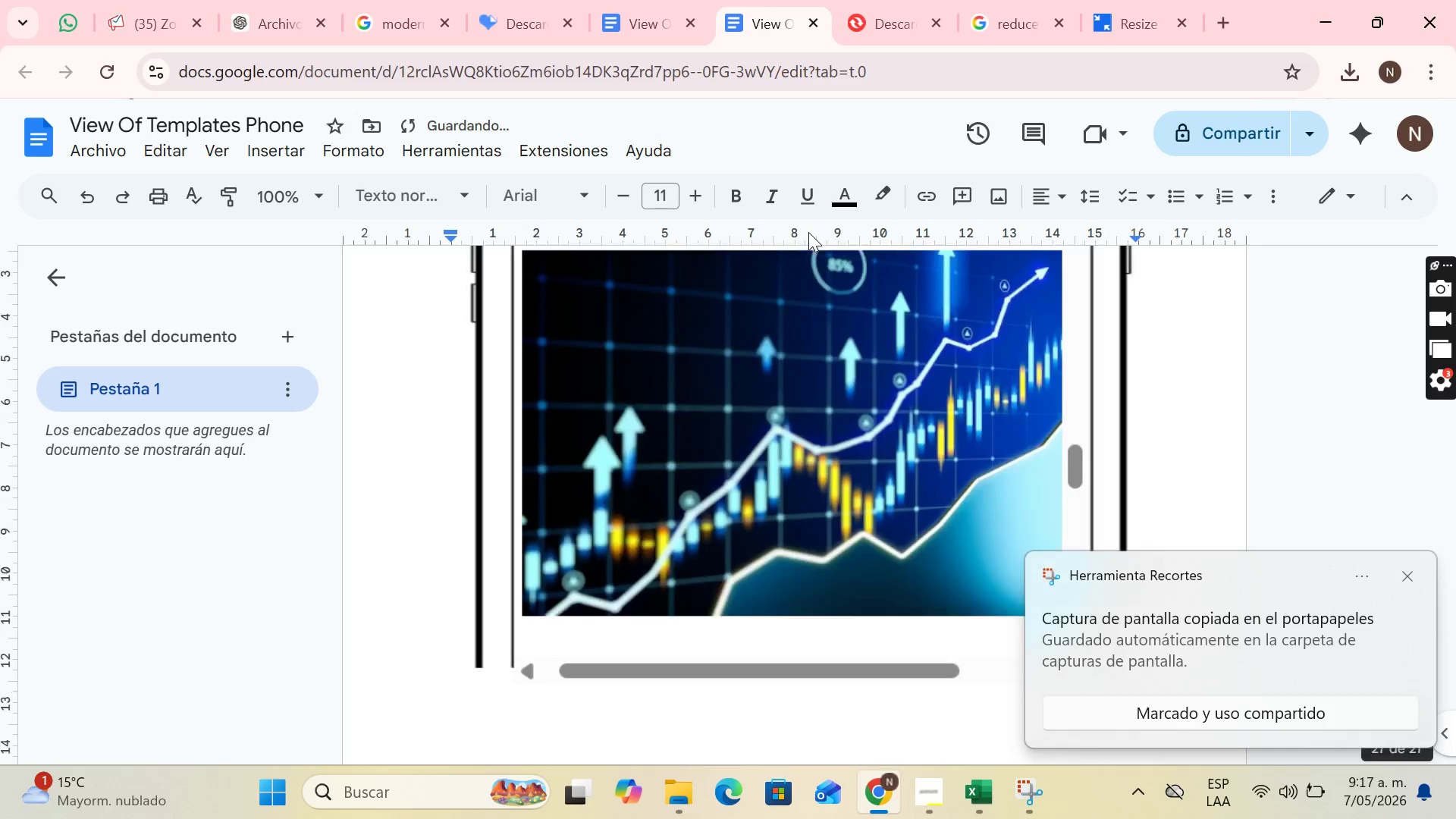 
key(Enter)
 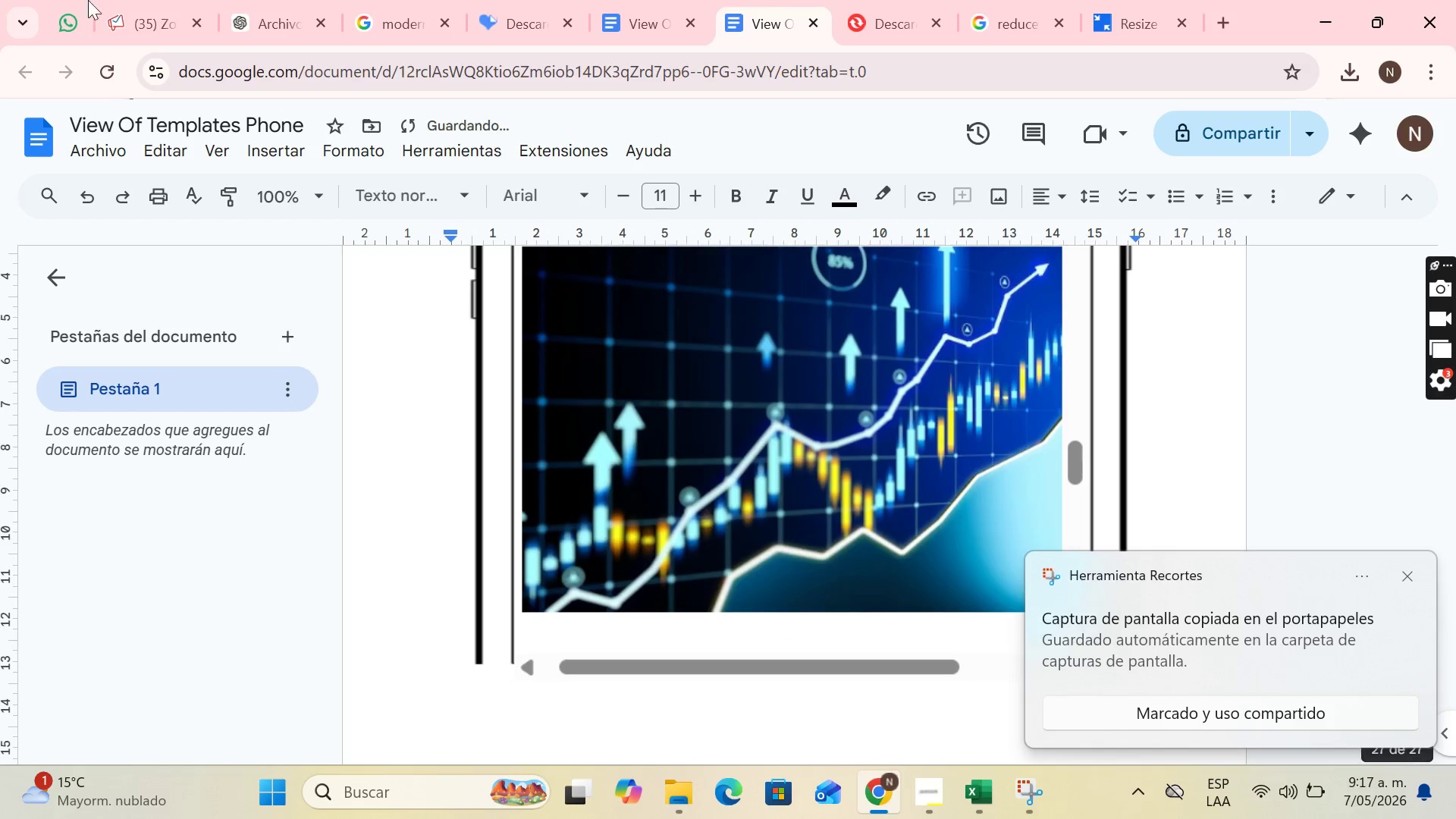 
left_click([195, 0])
 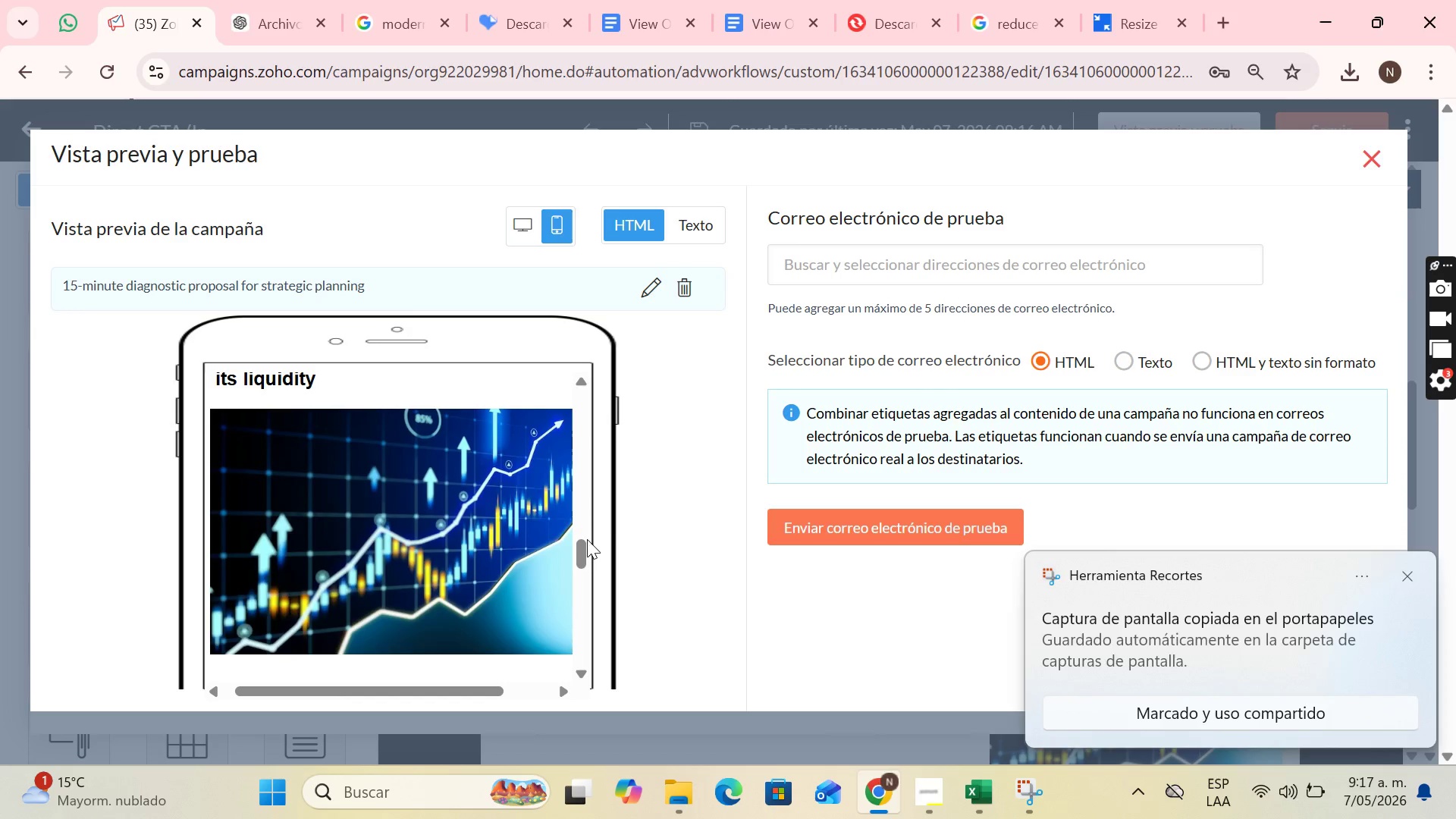 
left_click_drag(start_coordinate=[582, 550], to_coordinate=[593, 581])
 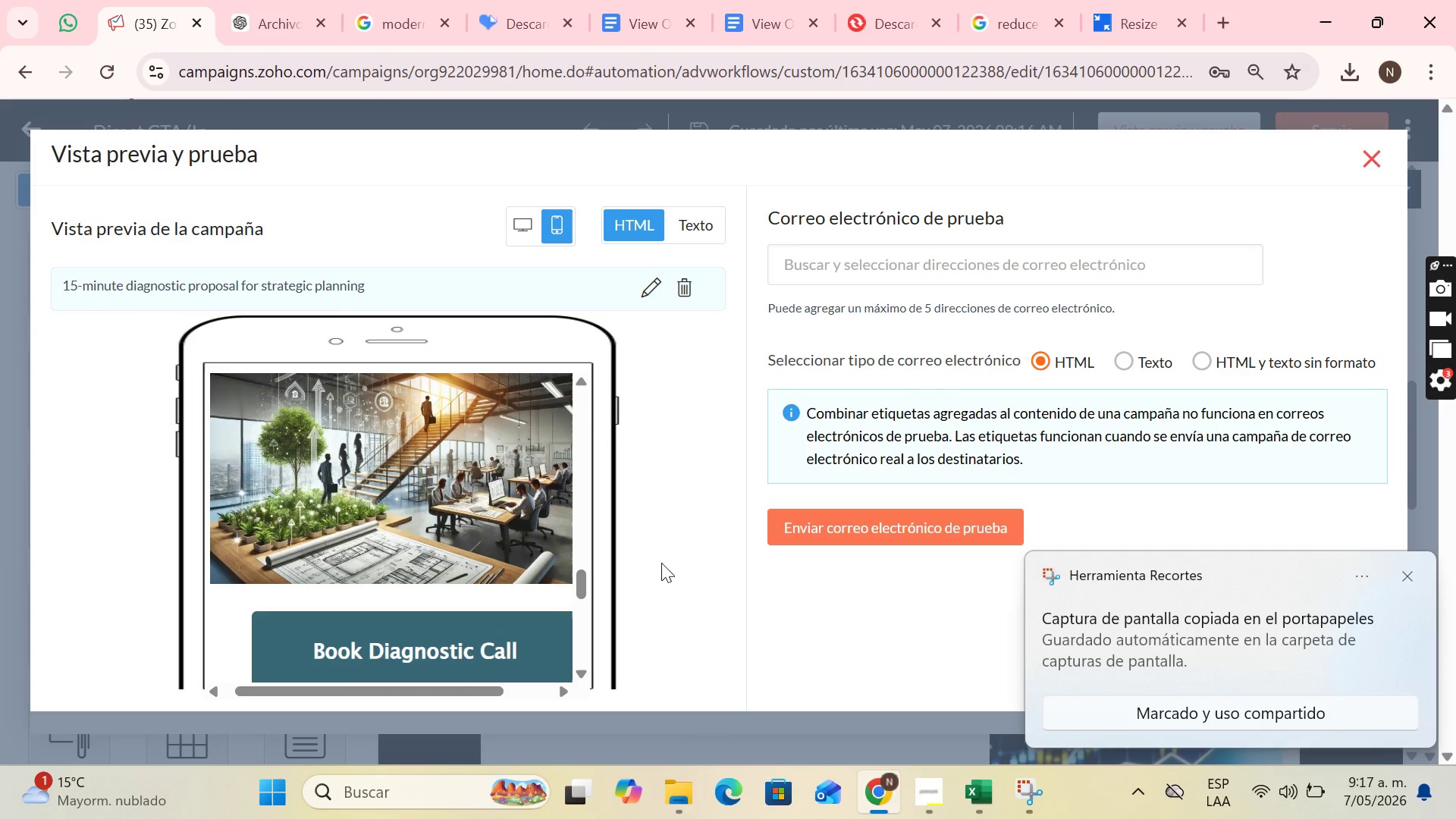 
key(PrintScreen)
 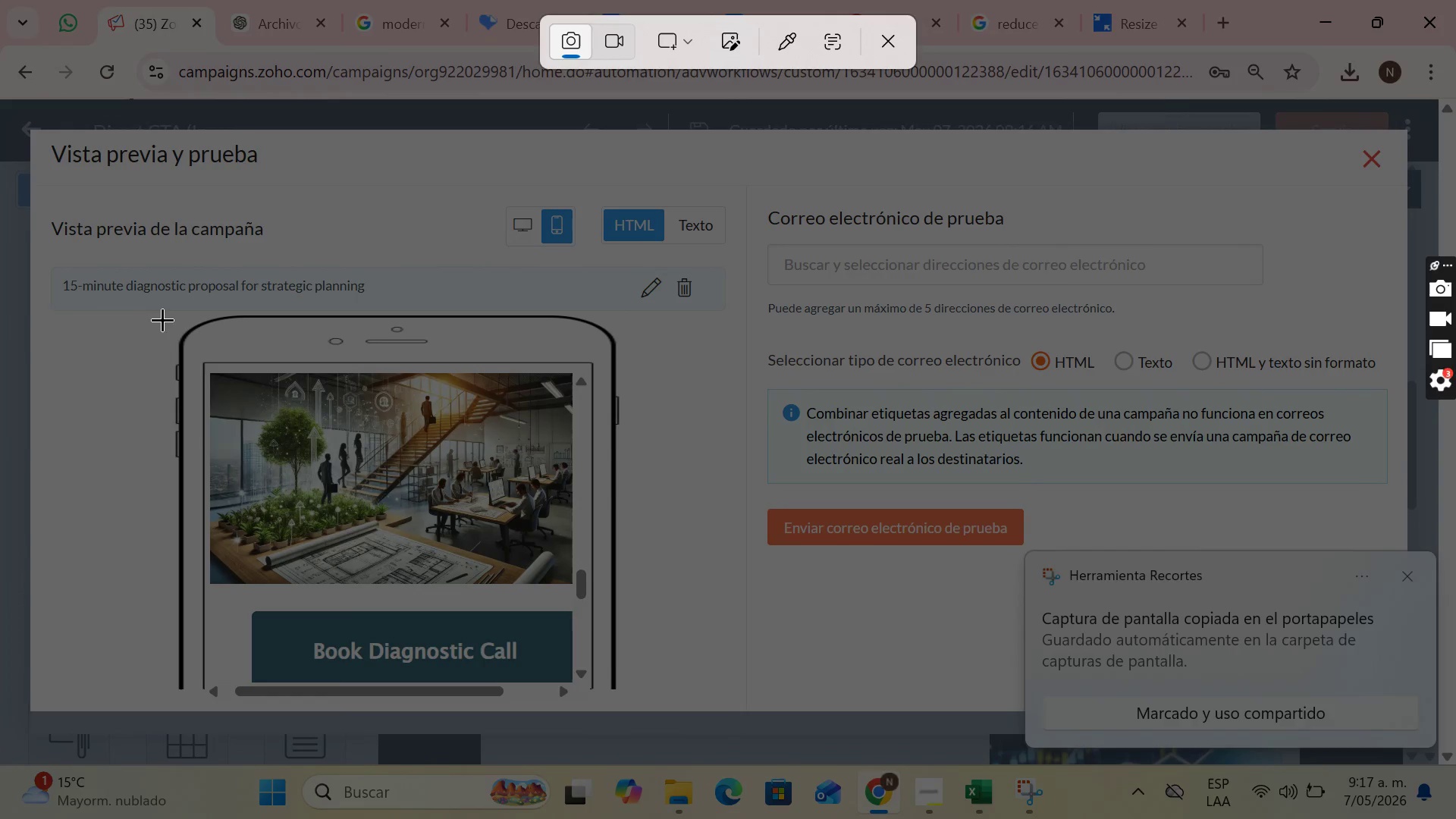 
left_click_drag(start_coordinate=[164, 309], to_coordinate=[635, 709])
 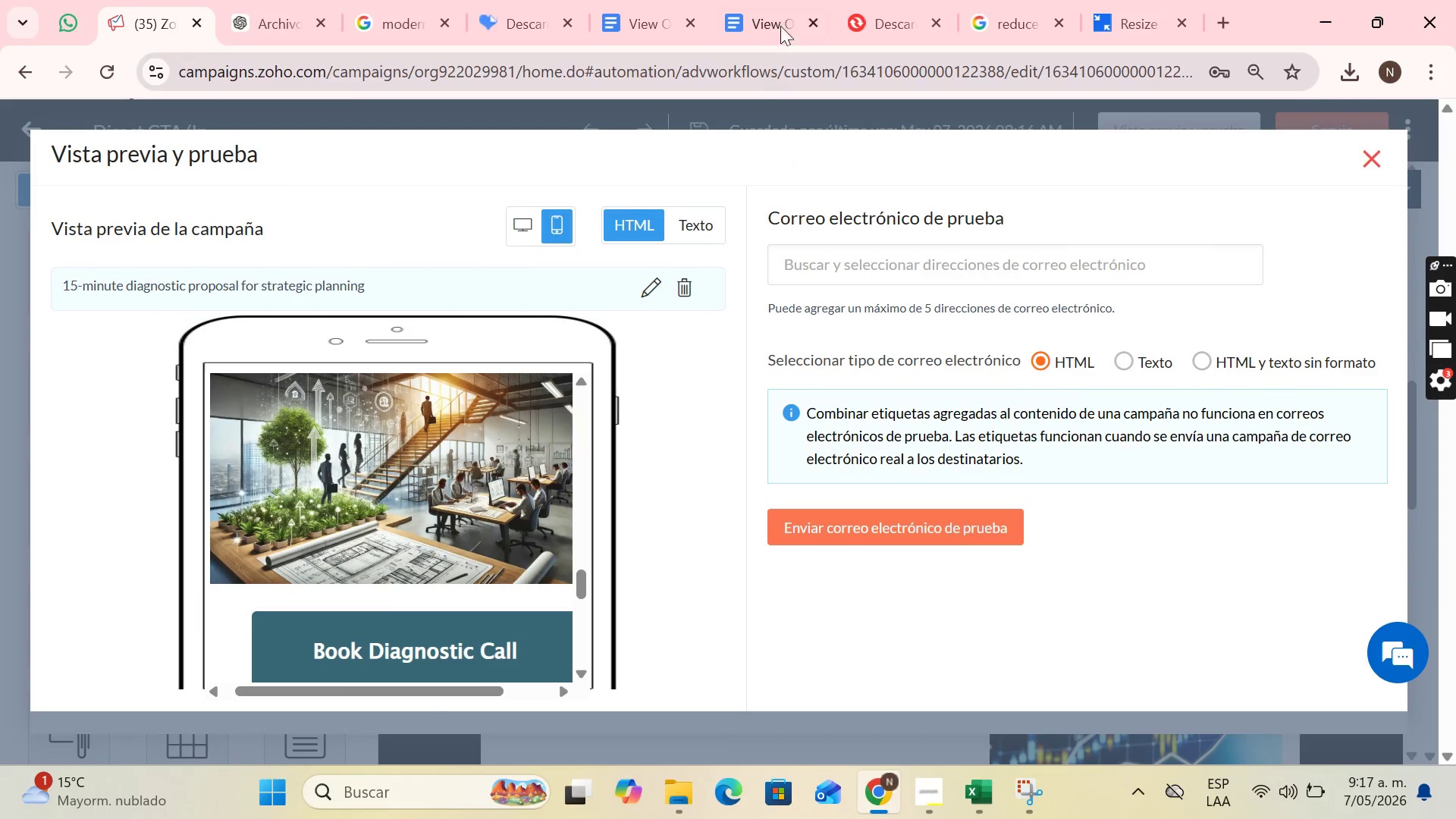 
left_click([782, 11])
 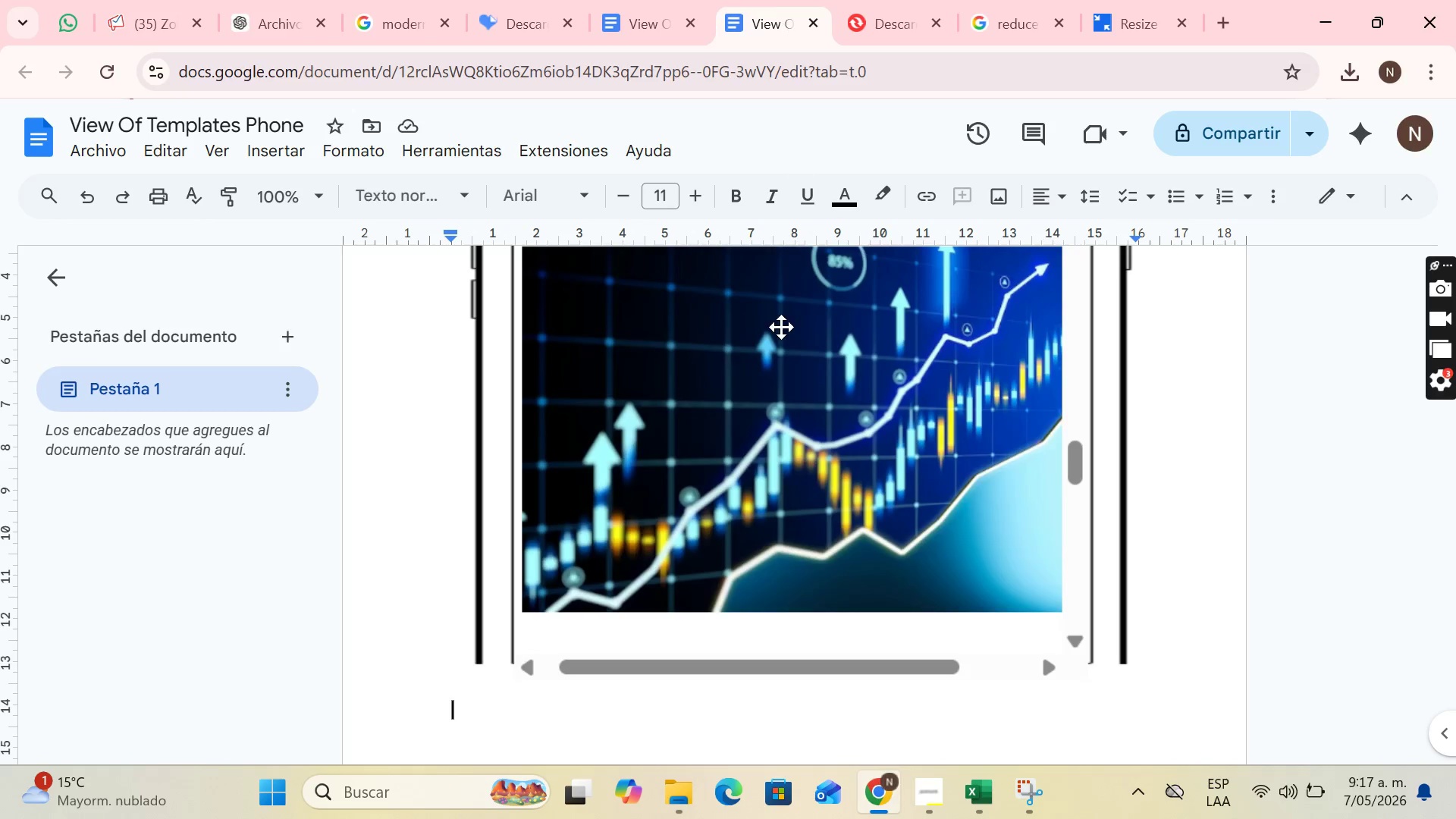 
key(Control+V)
 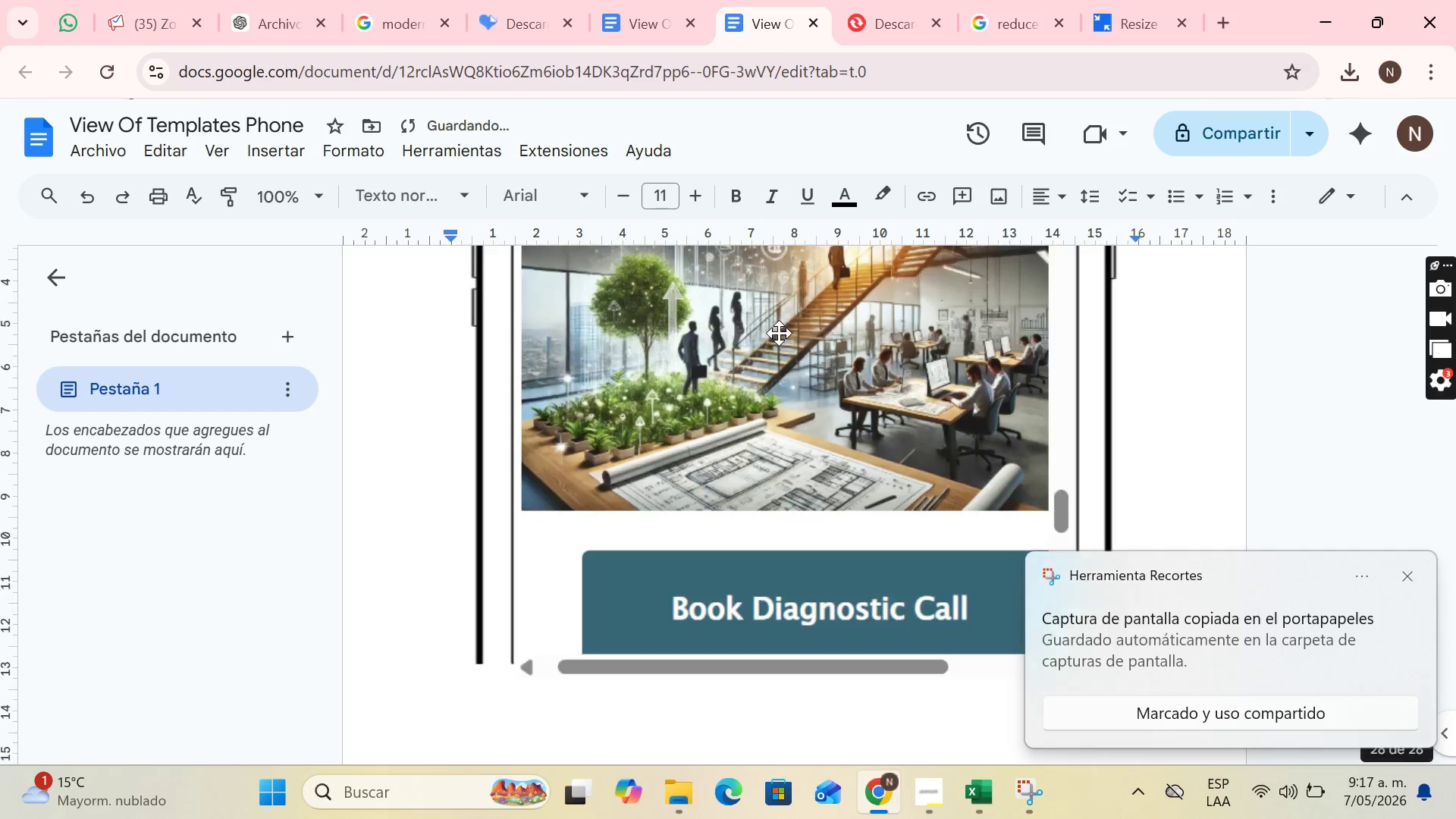 
key(Enter)
 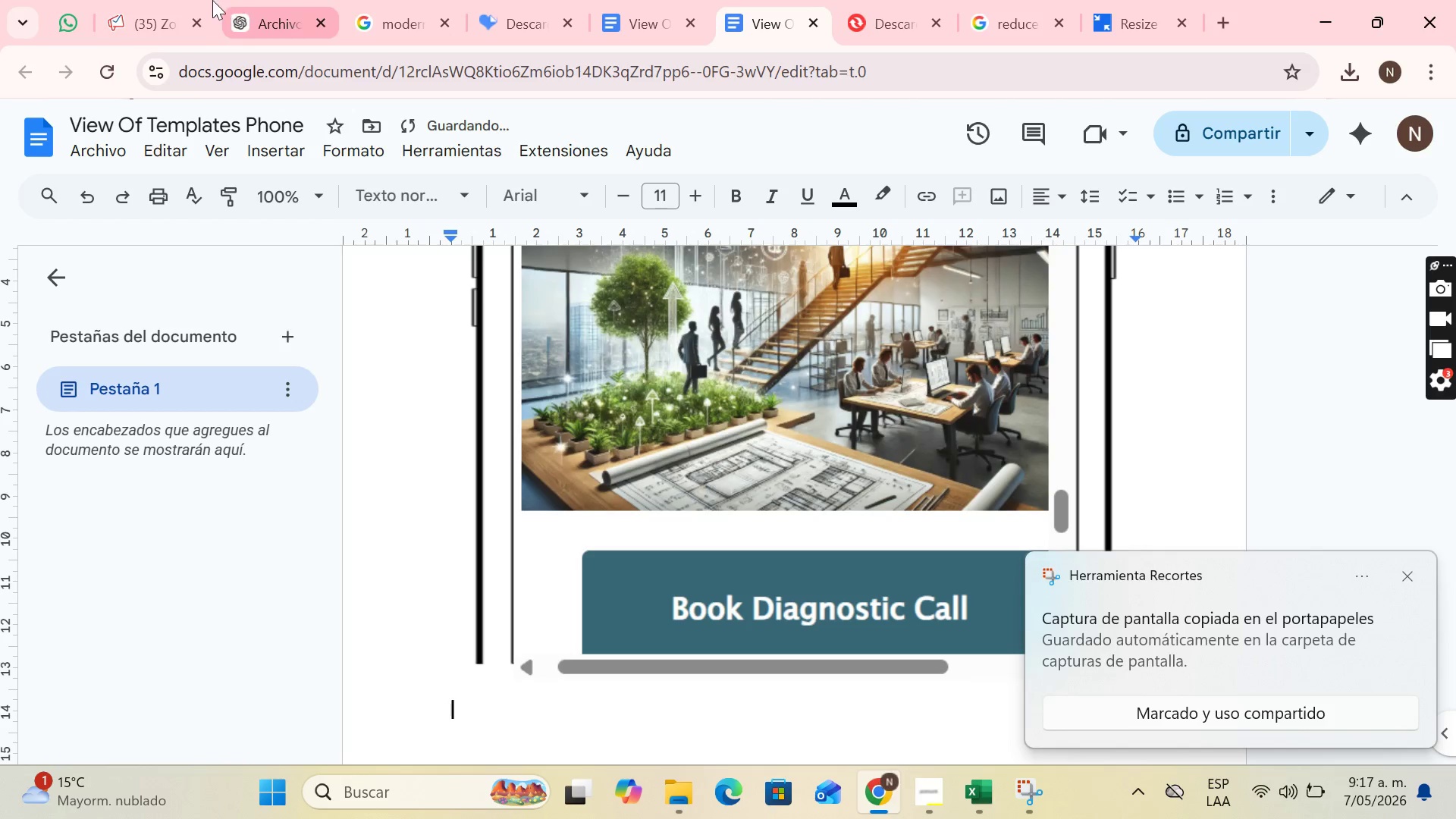 
left_click([190, 0])
 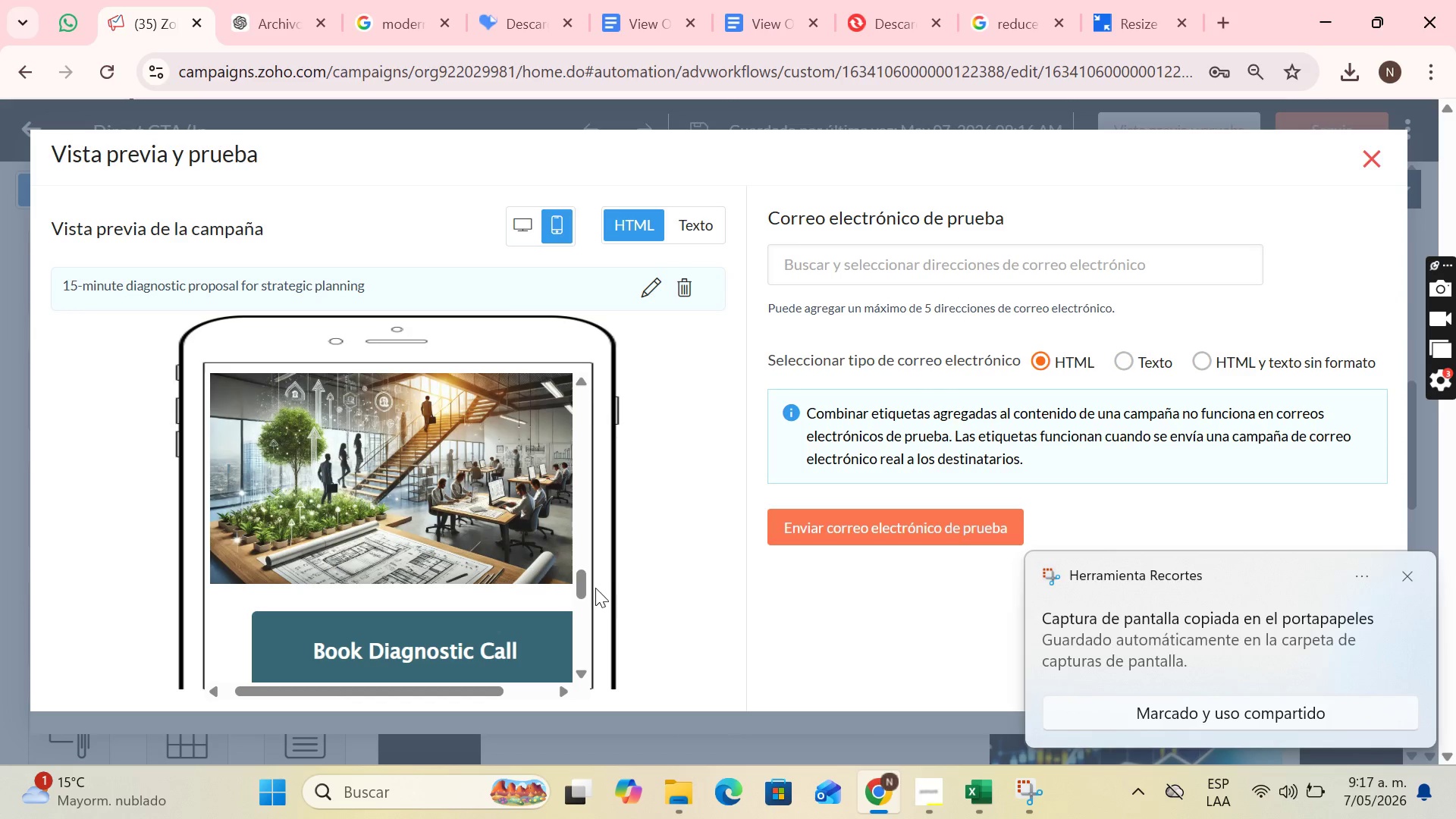 
left_click_drag(start_coordinate=[583, 584], to_coordinate=[591, 620])
 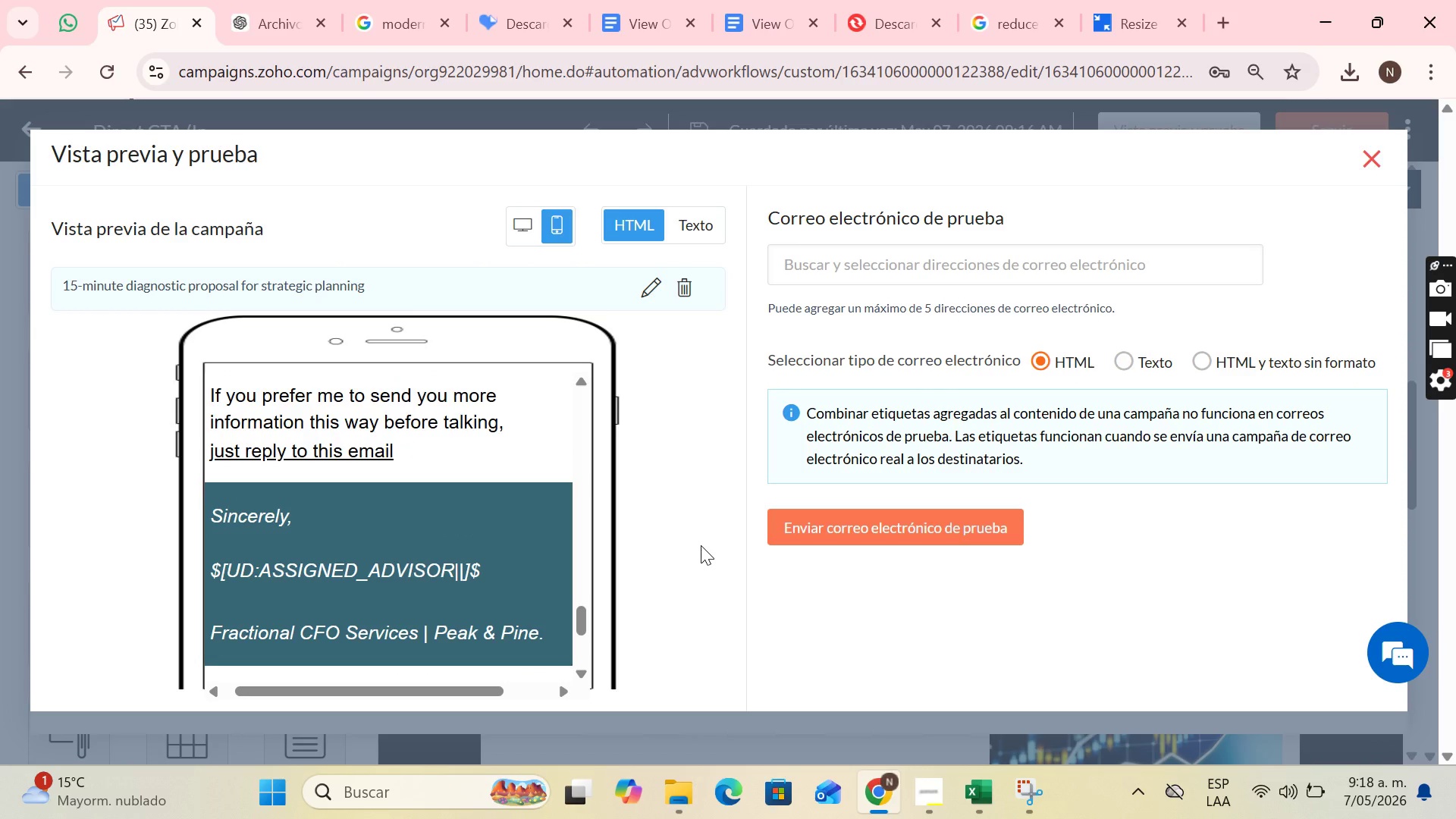 
key(PrintScreen)